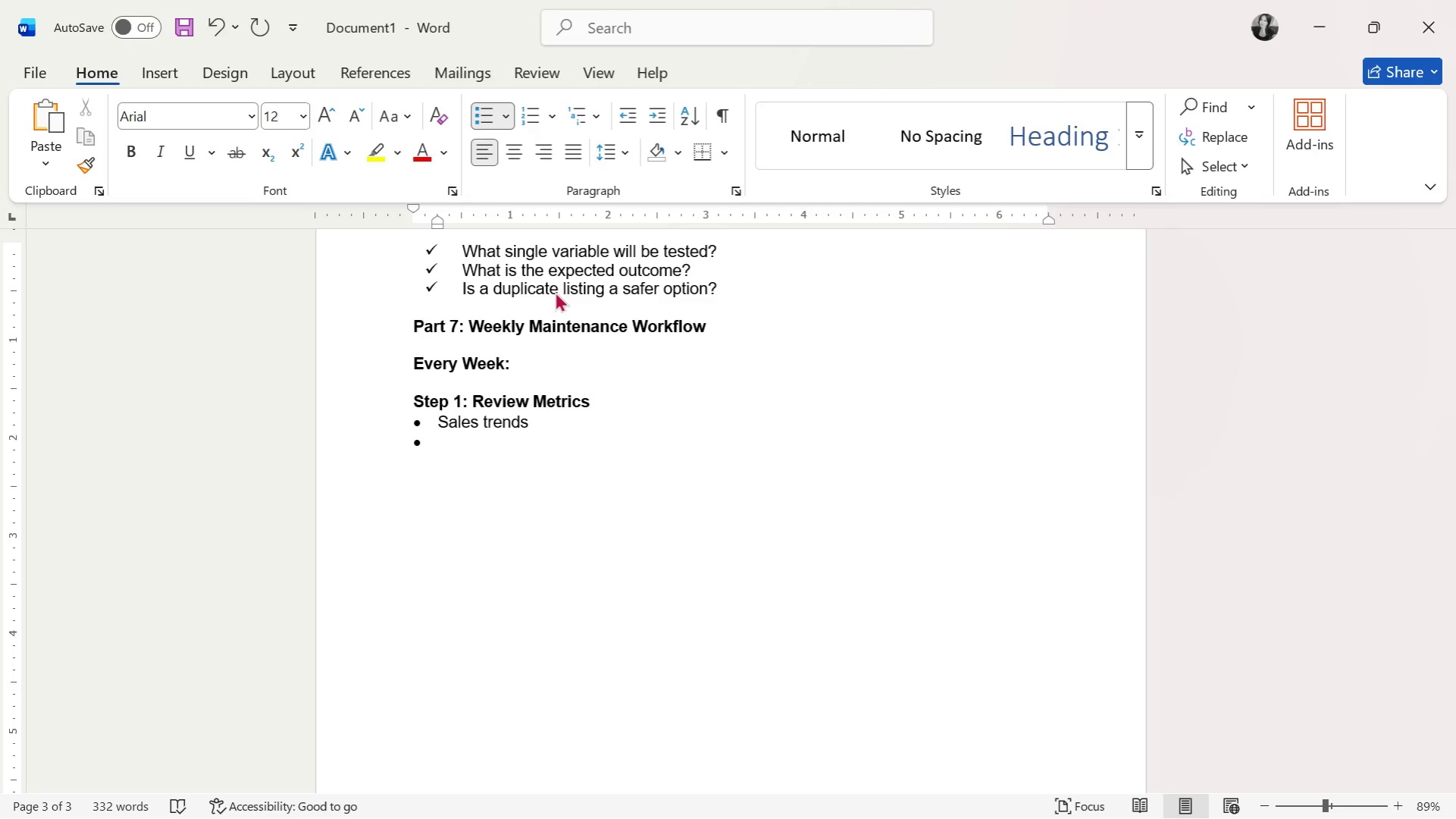 
wait(33.55)
 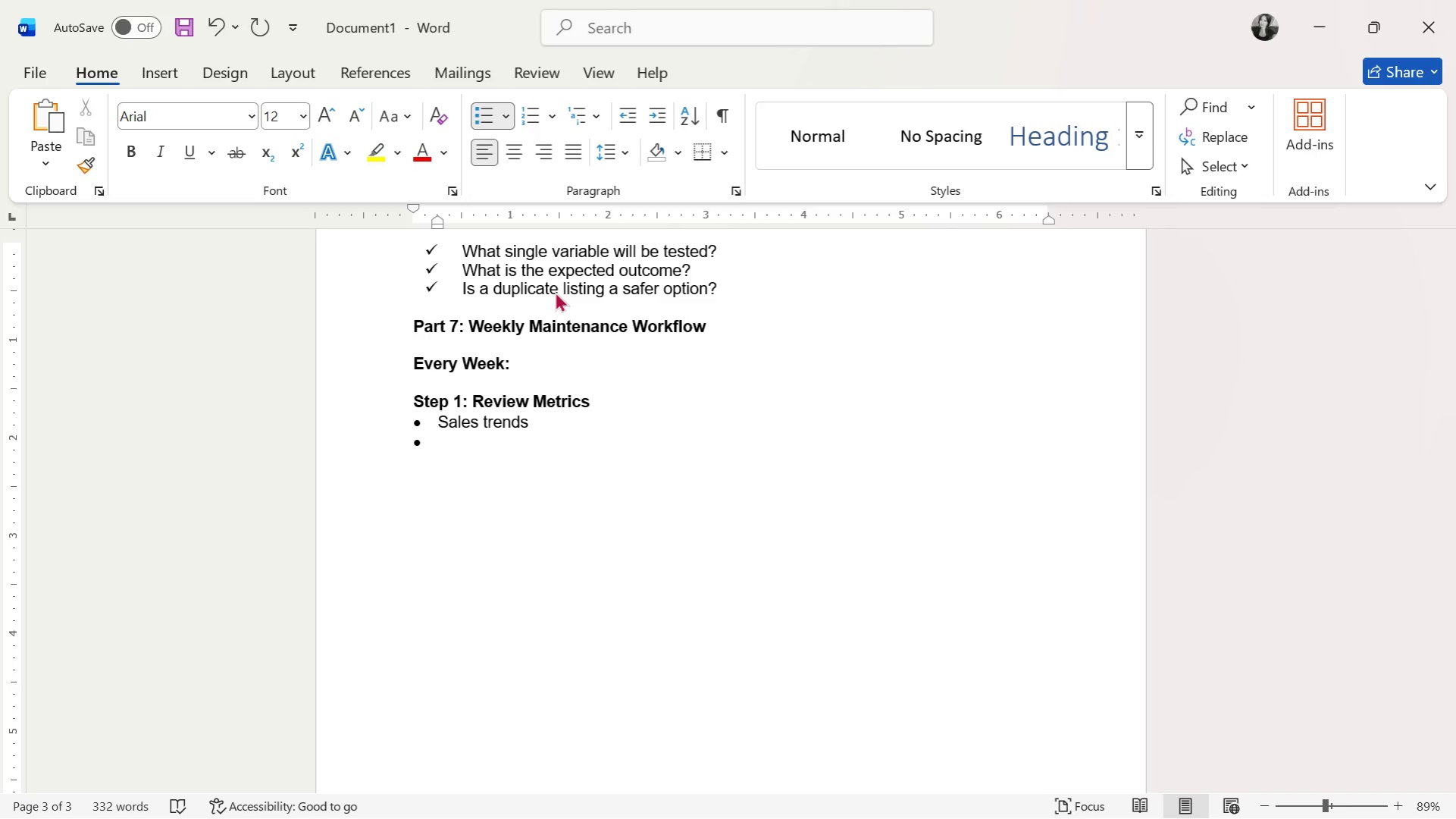 
type(Conversion)
 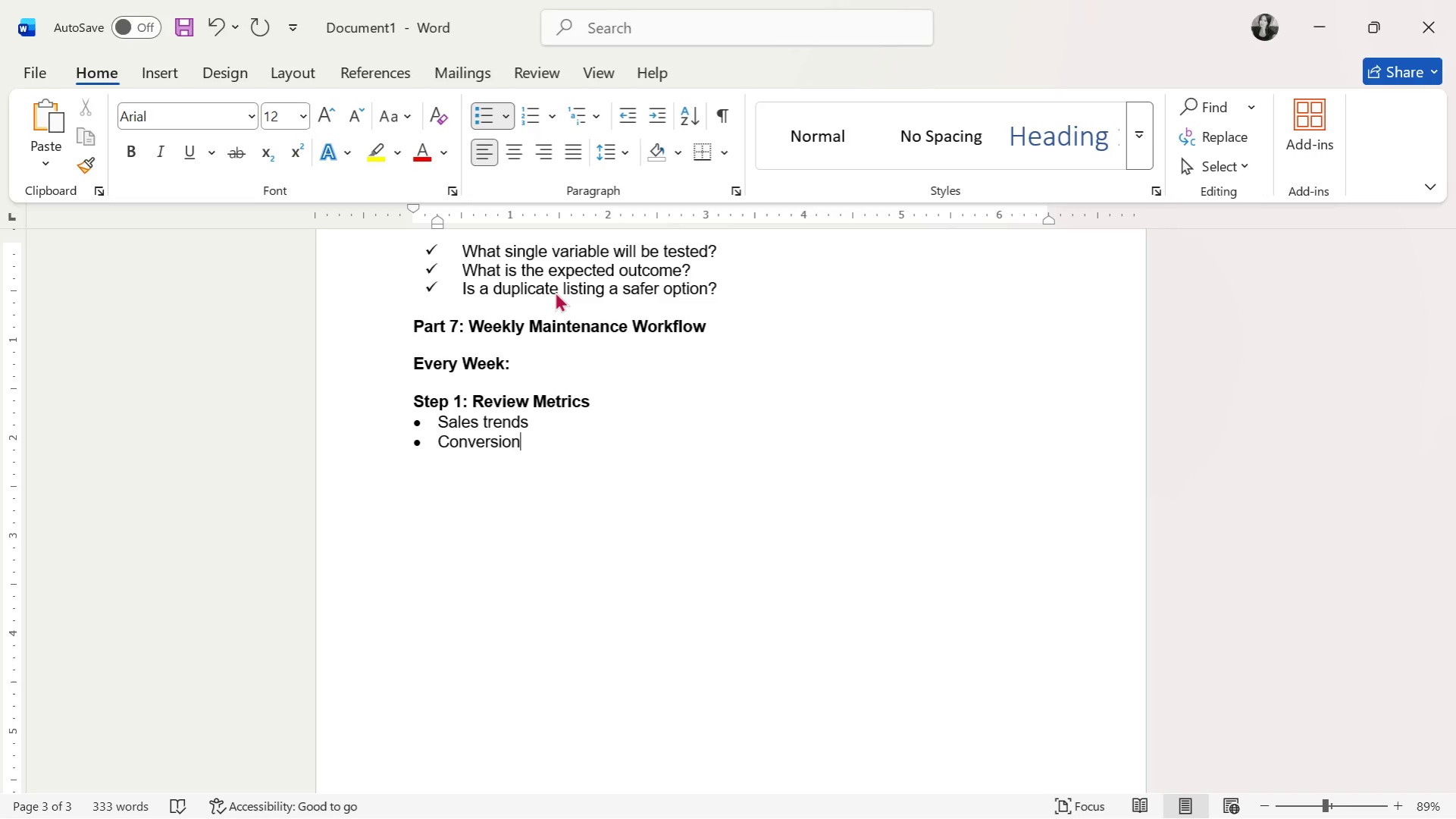 
wait(7.67)
 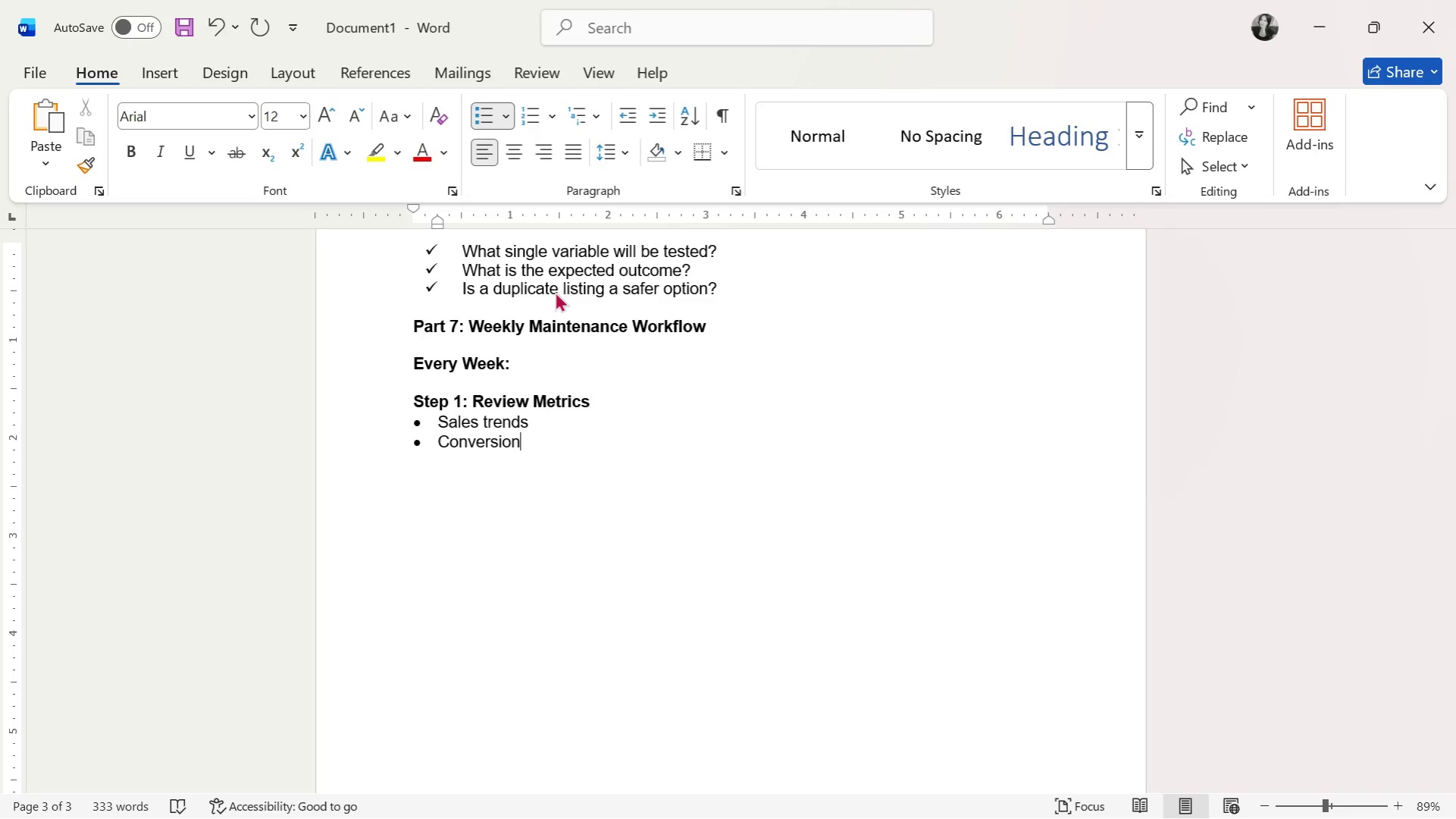 
type( rate)
 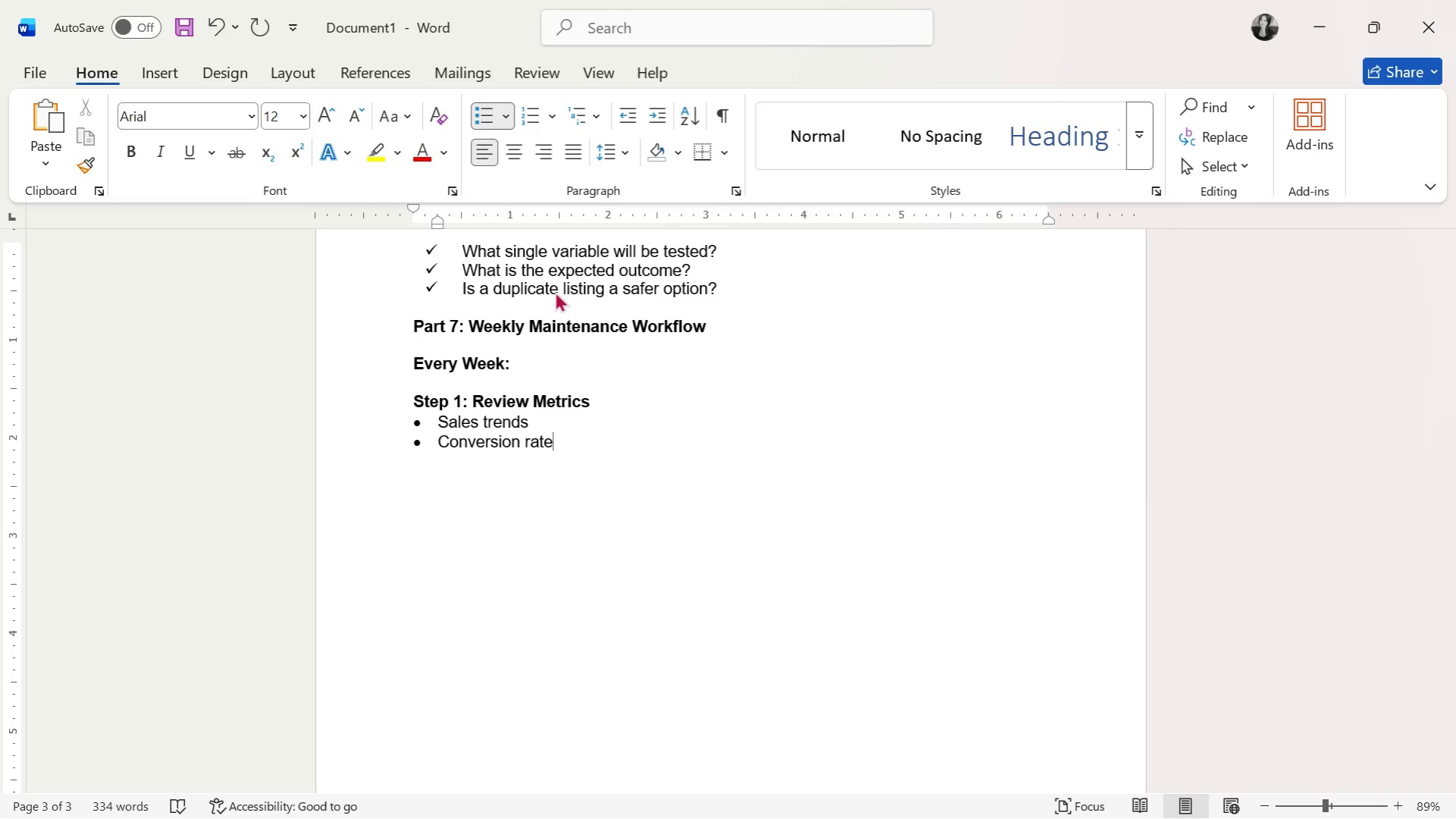 
key(Enter)
 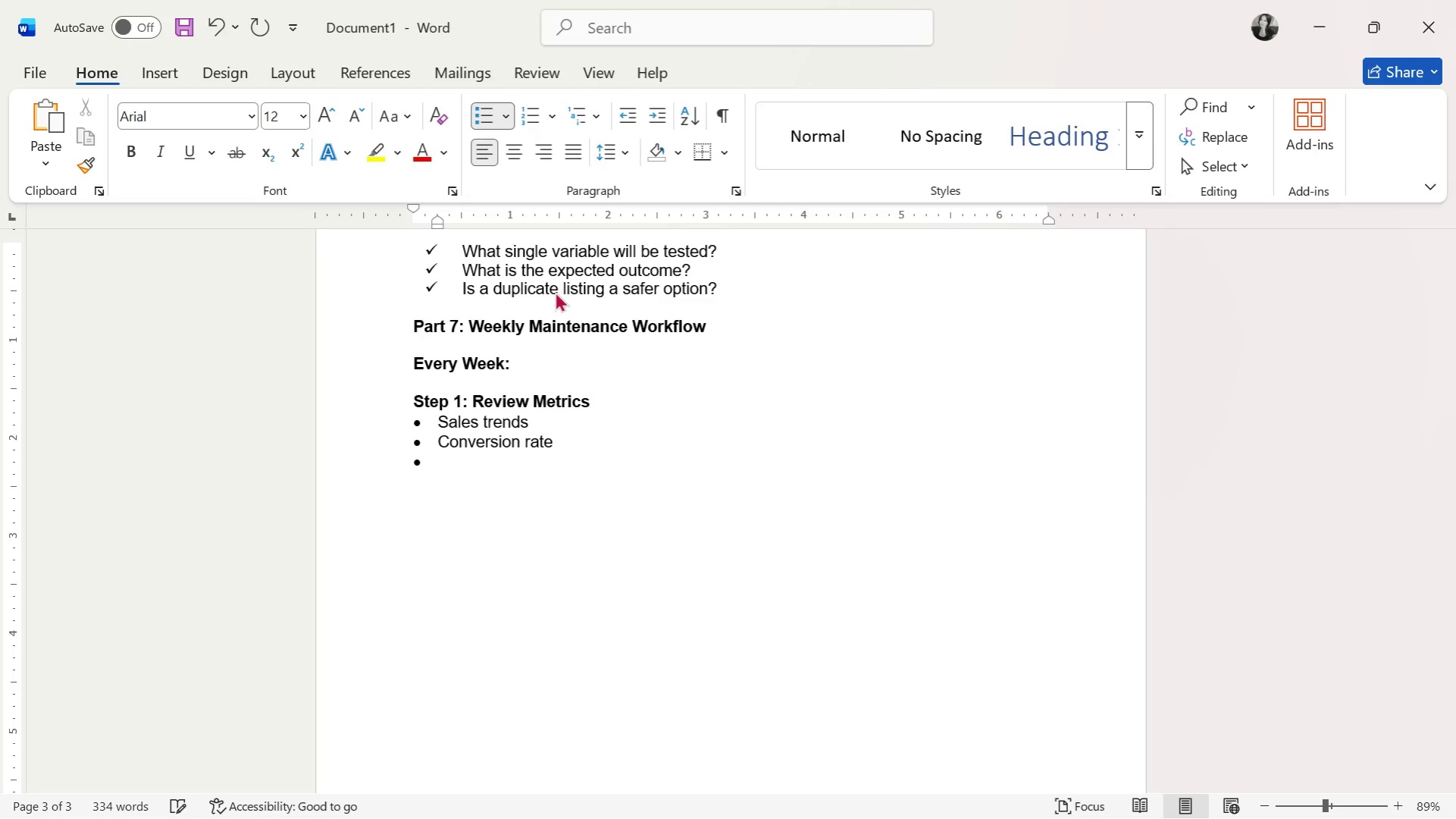 
type(Traffic sources)
 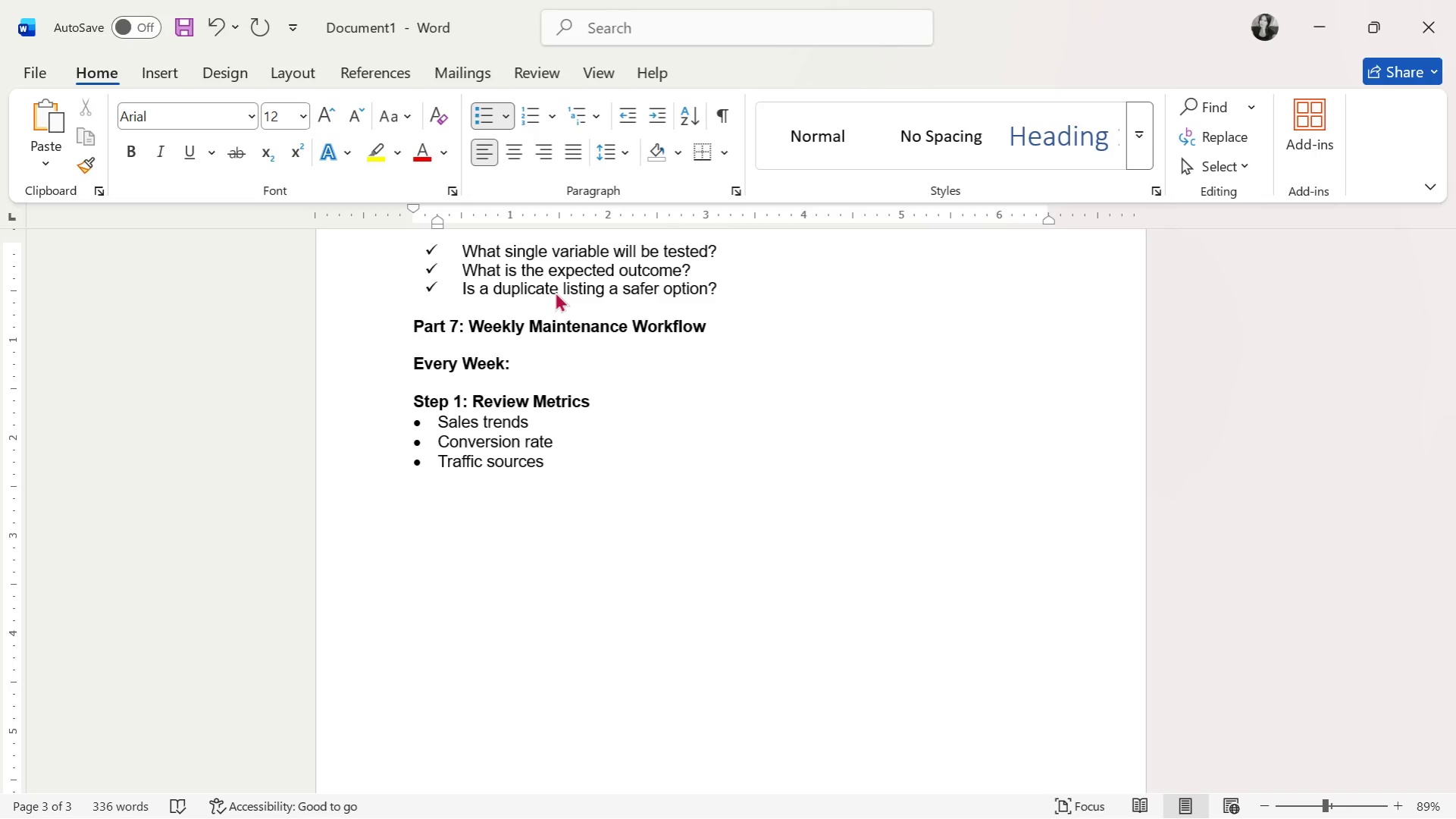 
key(Enter)
 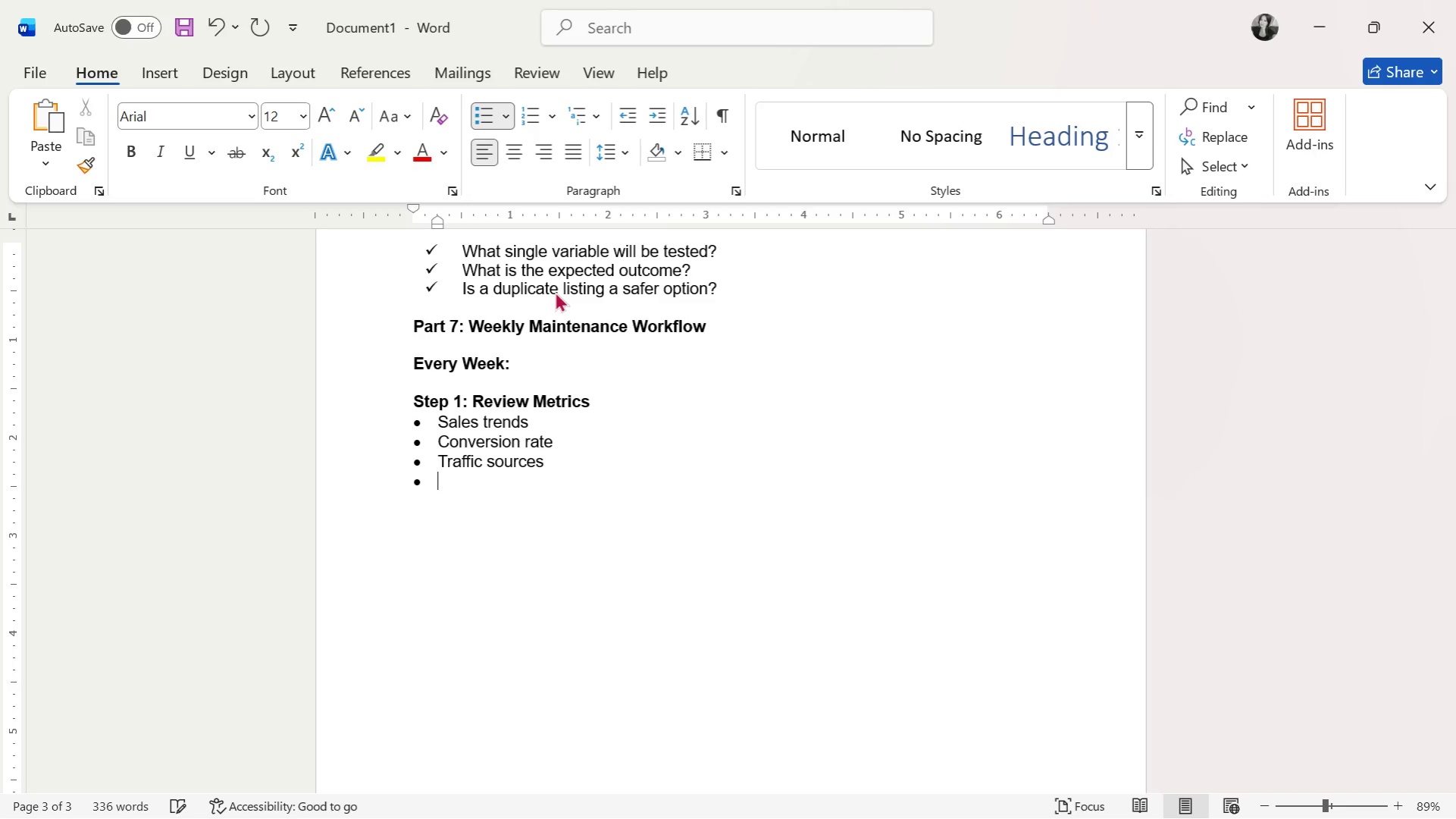 
key(Enter)
 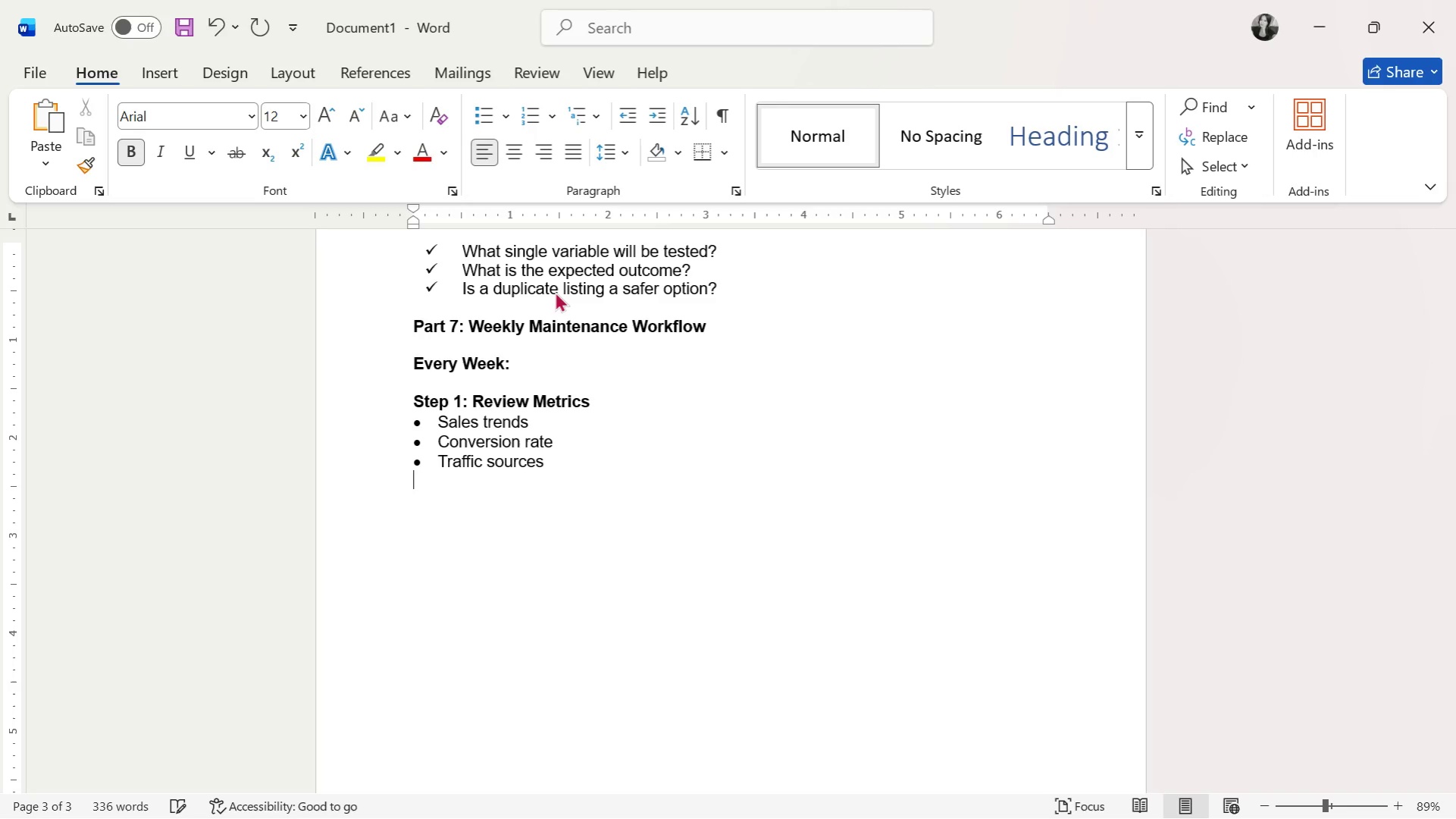 
key(Enter)
 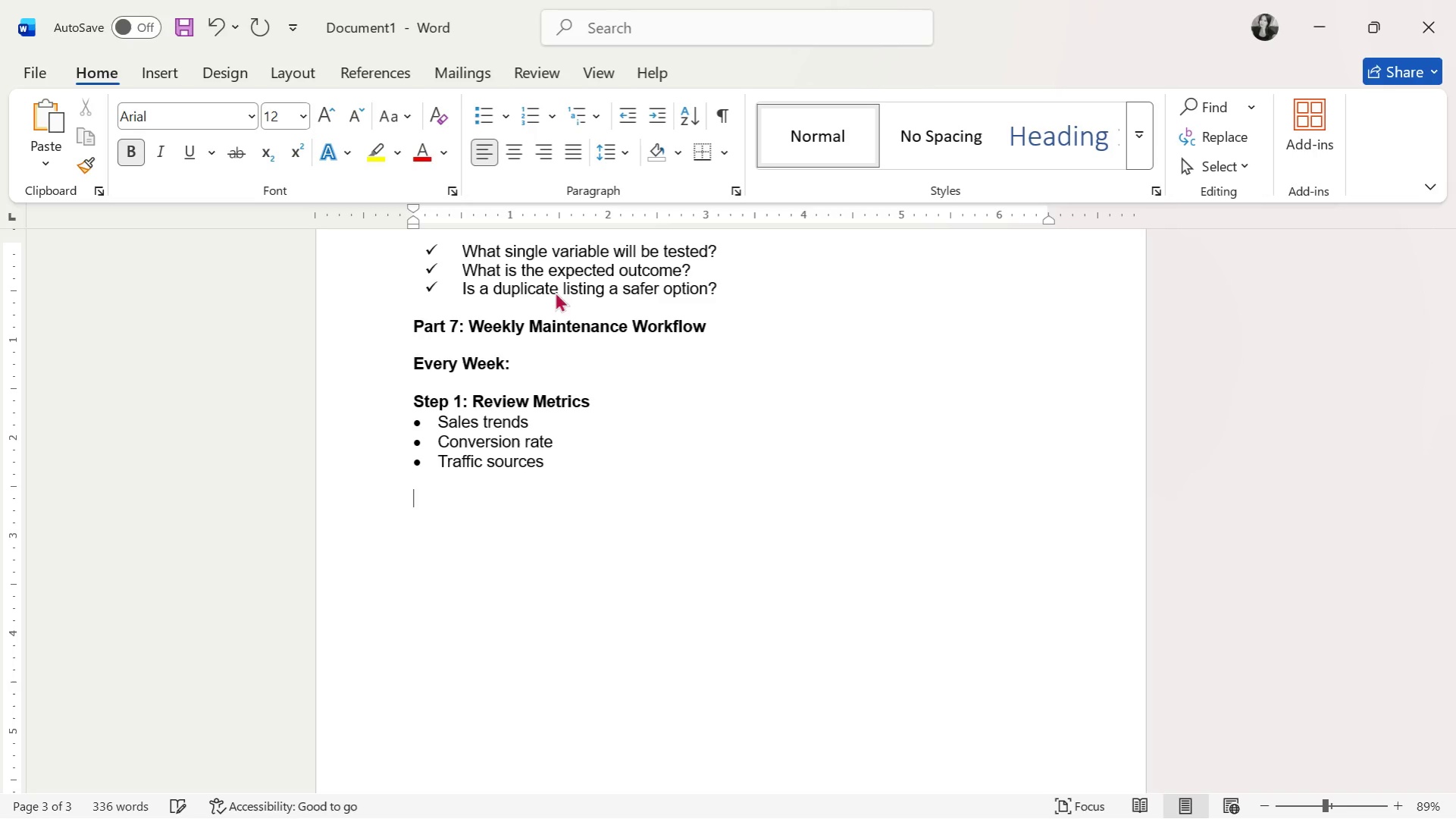 
type(Step 2: Recalculate )
 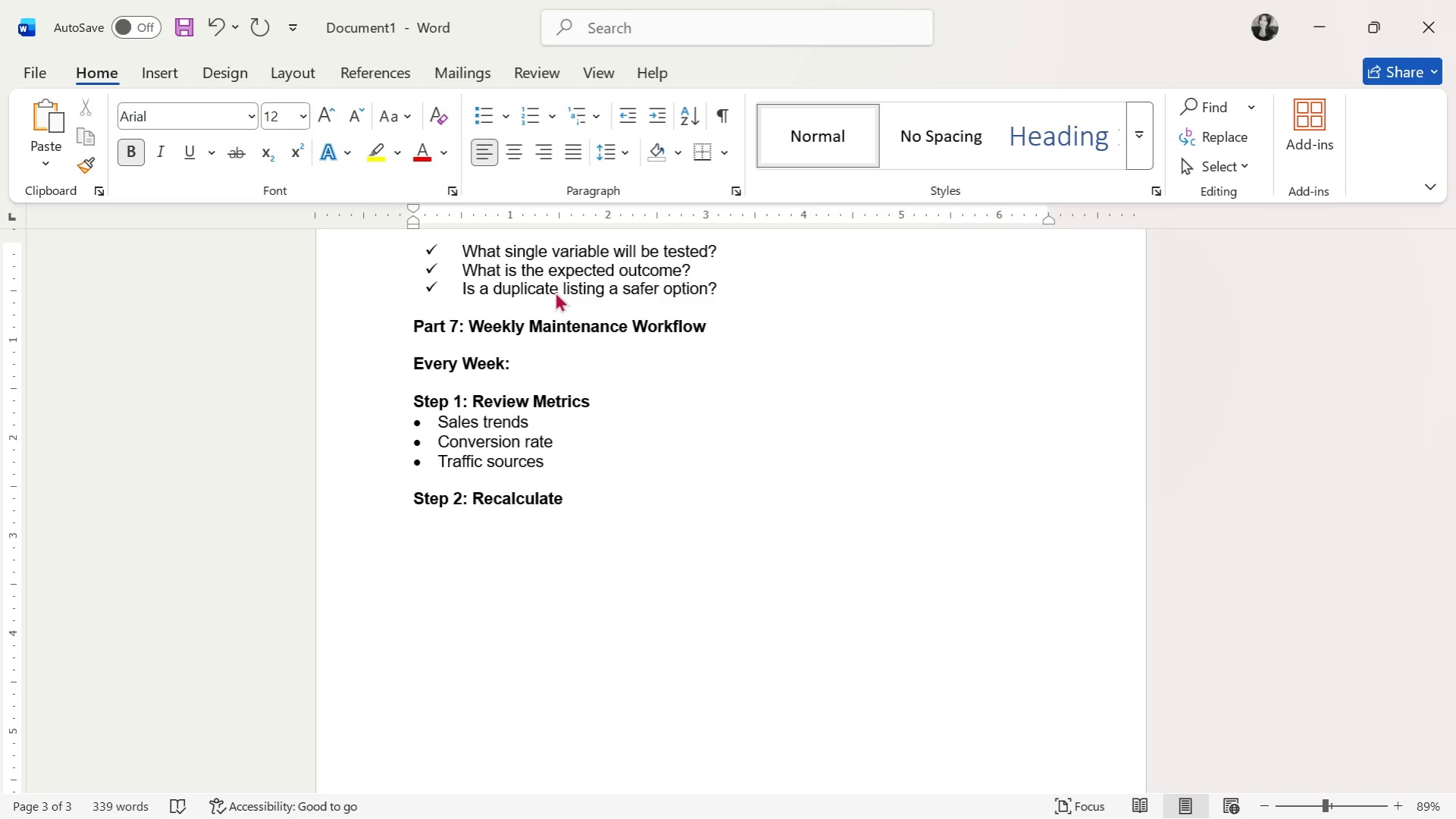 
type(Sta)
 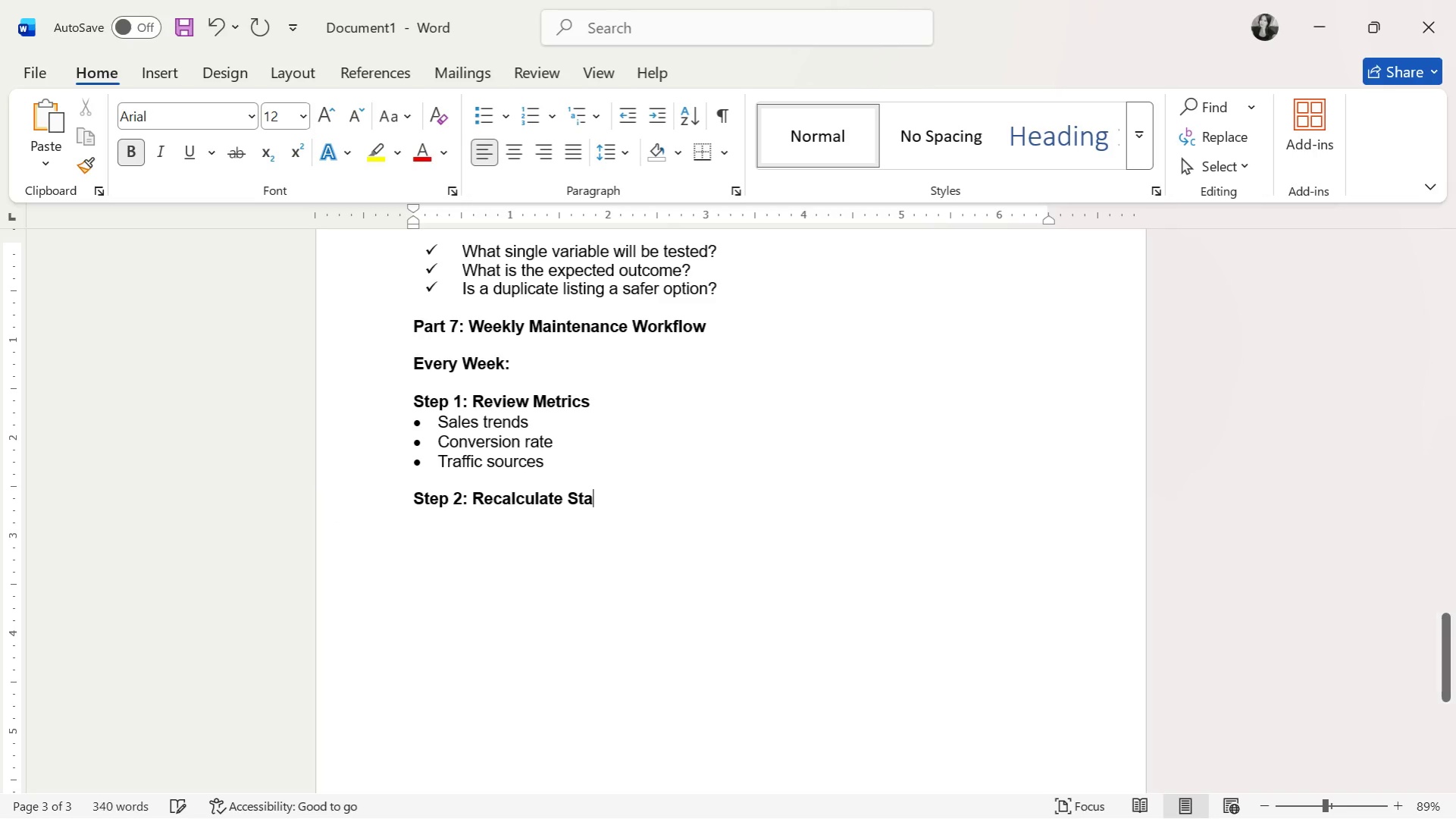 
type(bility Scores)
 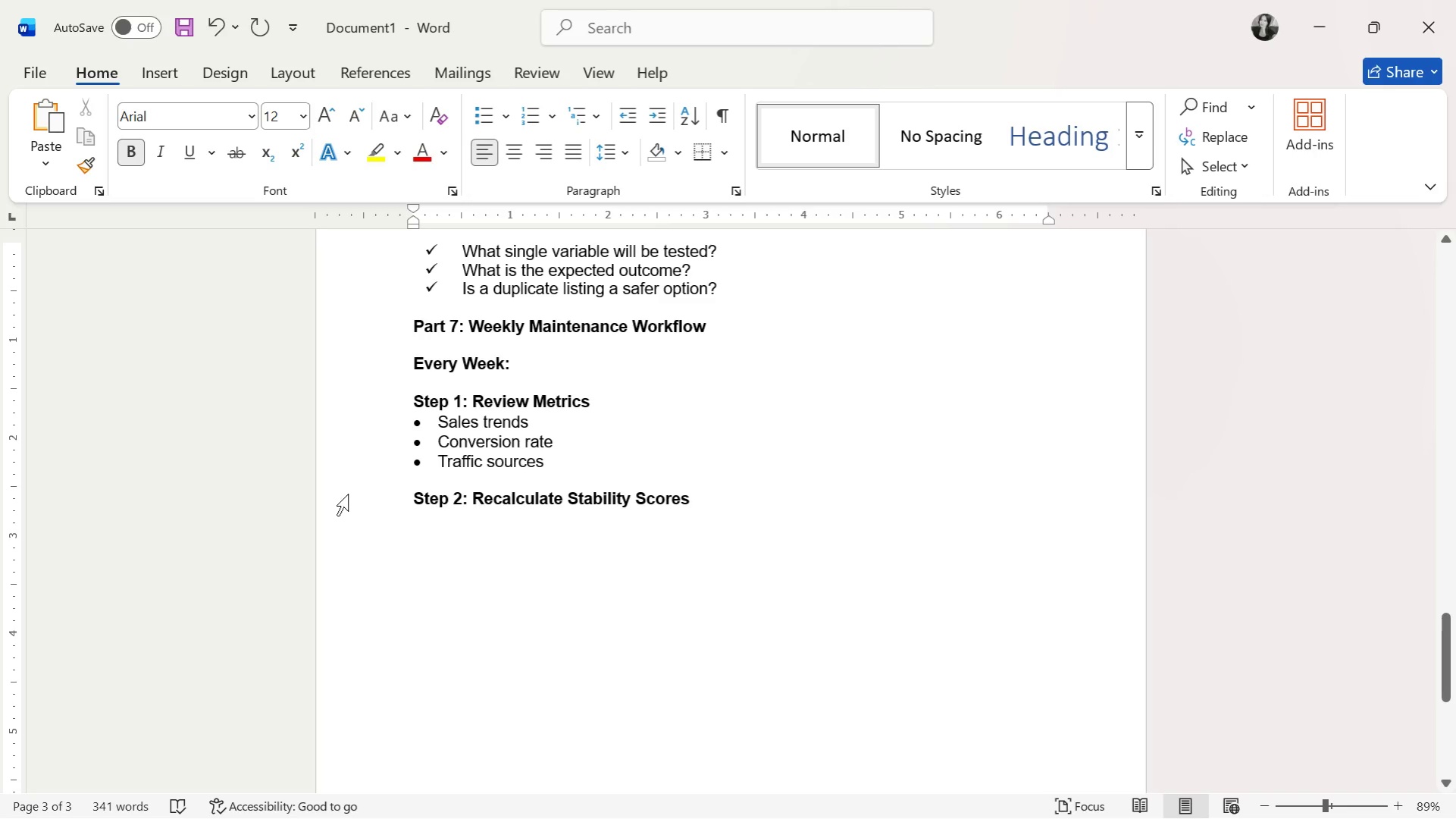 
wait(13.33)
 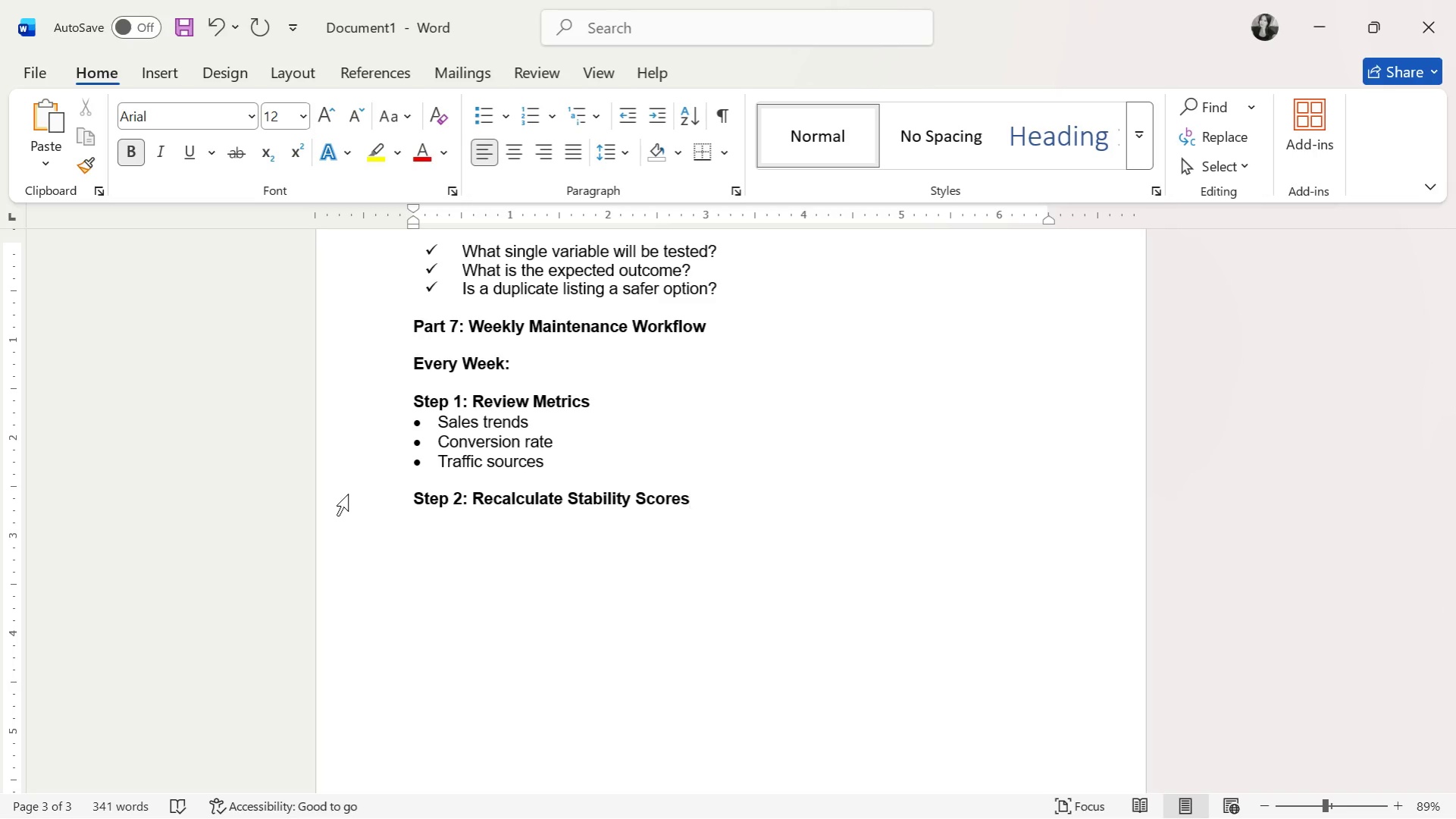 
key(Alt+Tab)
 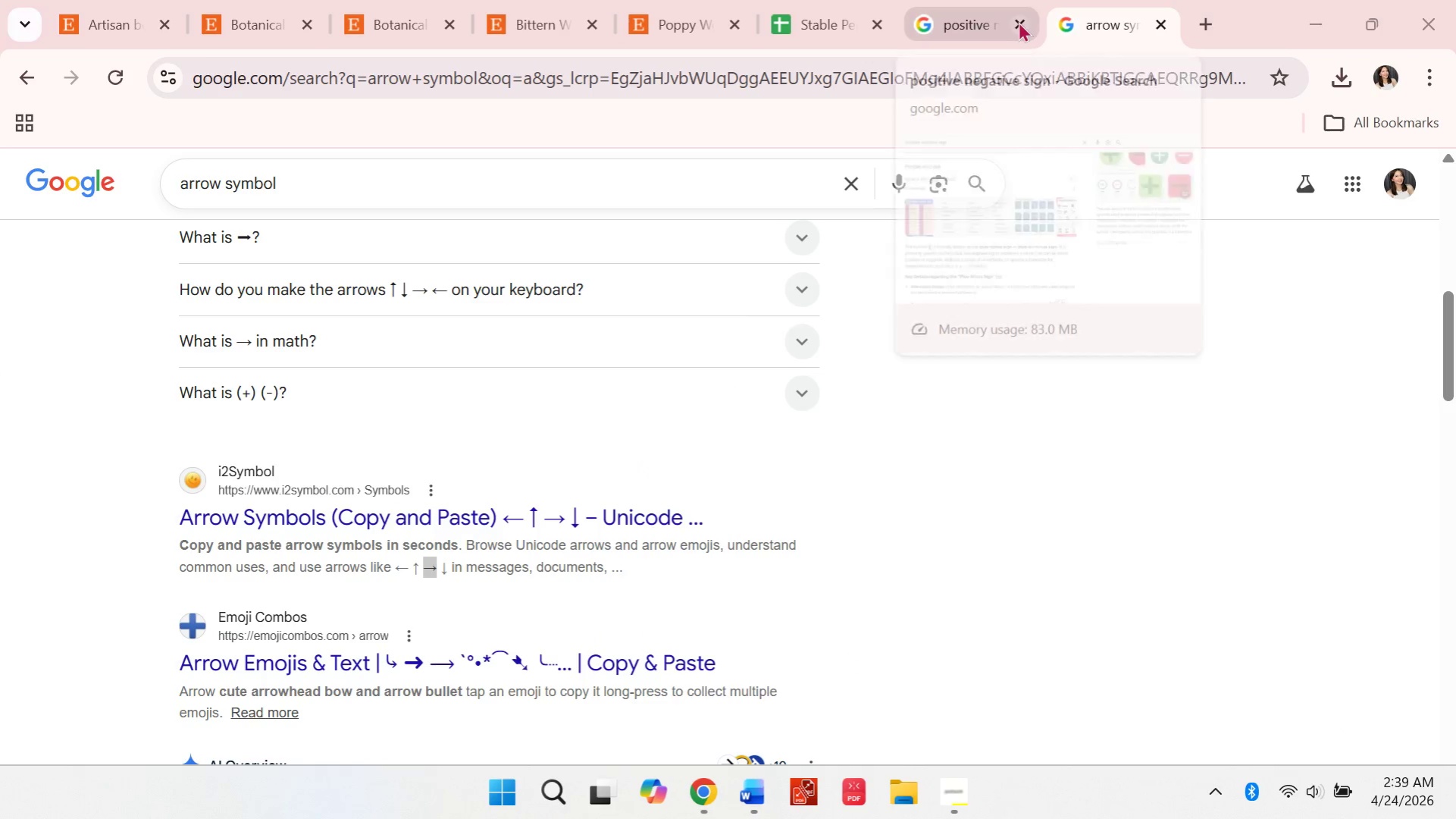 
left_click([794, 0])
 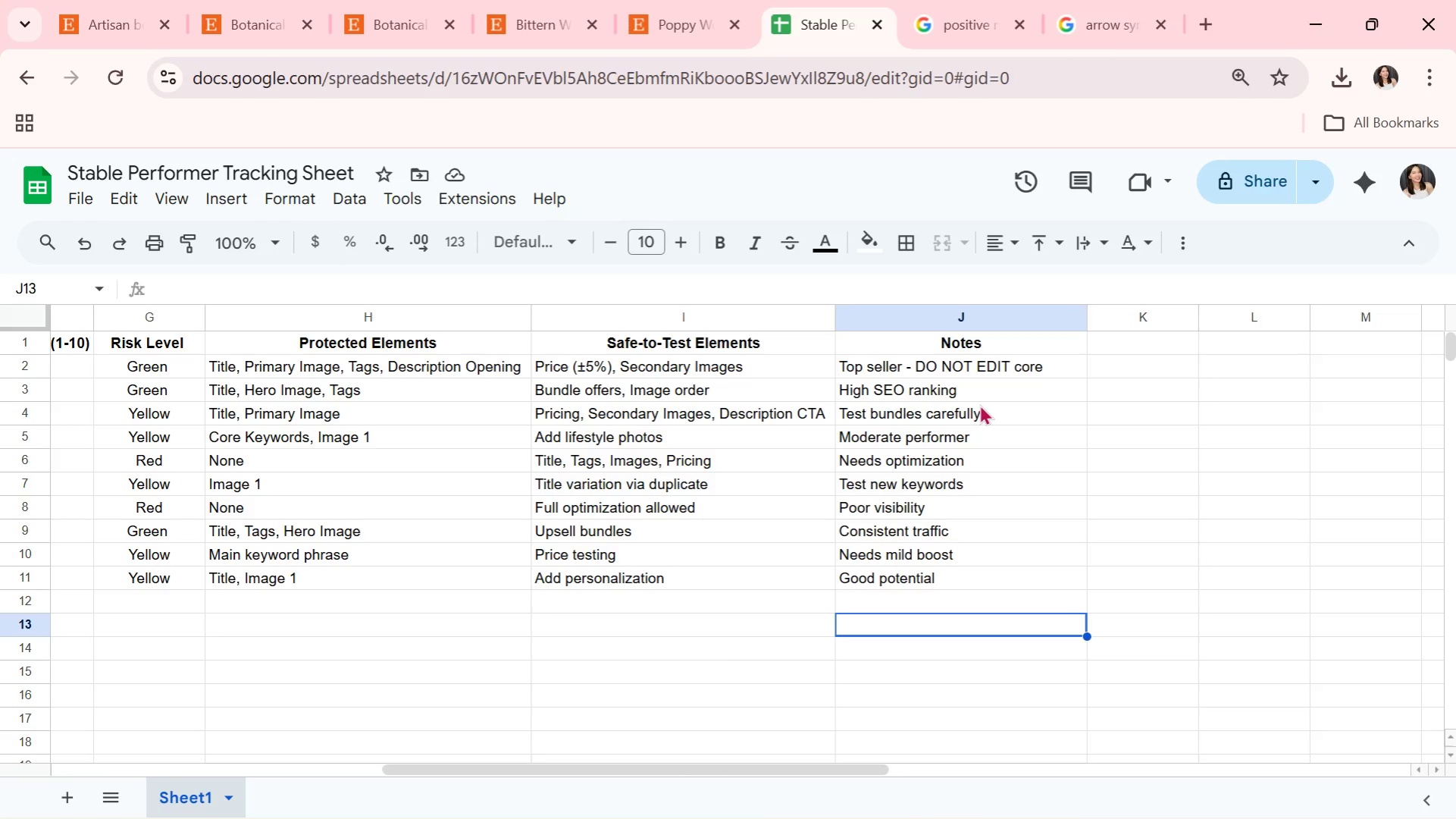 
key(Alt+AltLeft)
 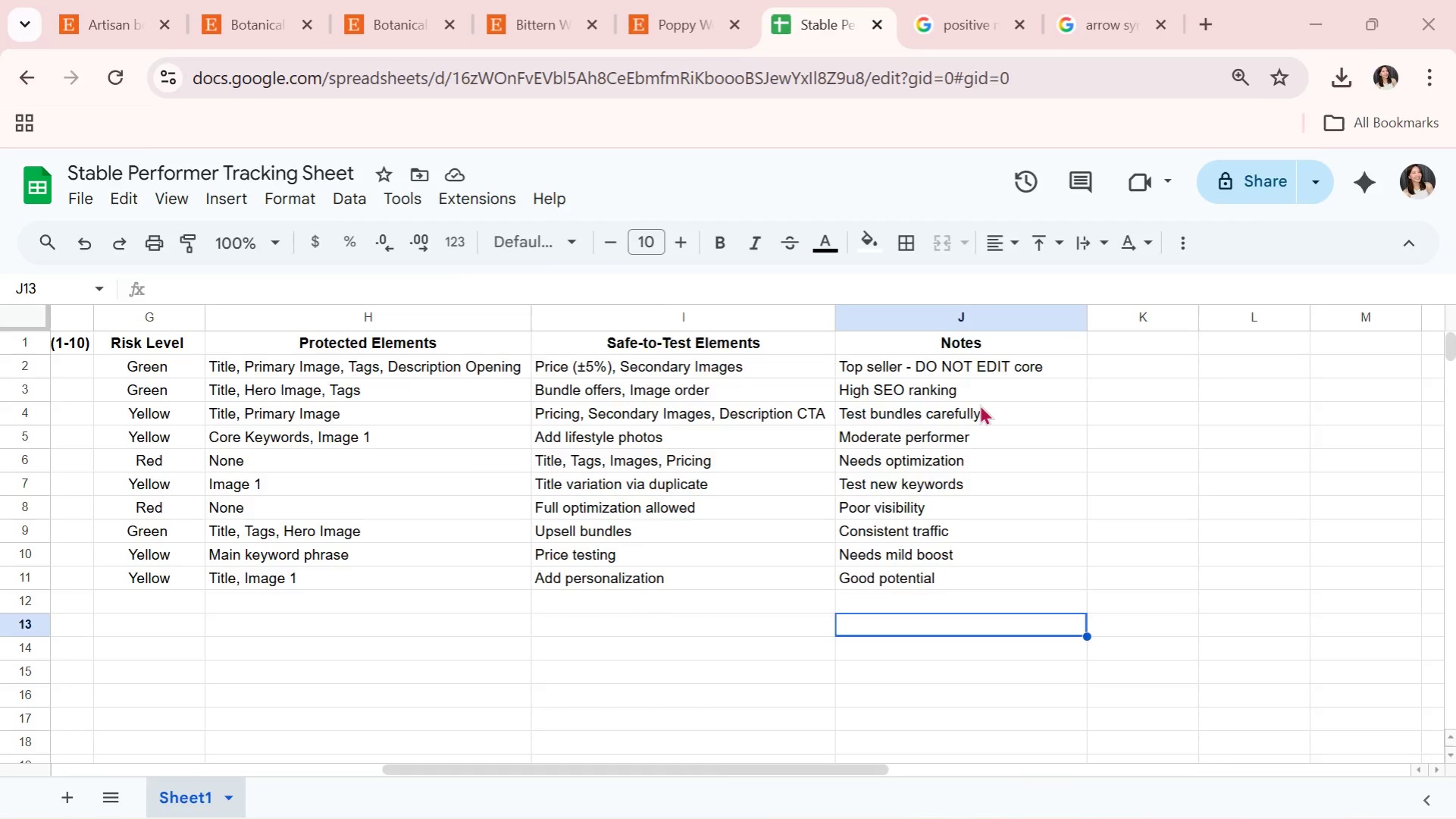 
key(Alt+Tab)
 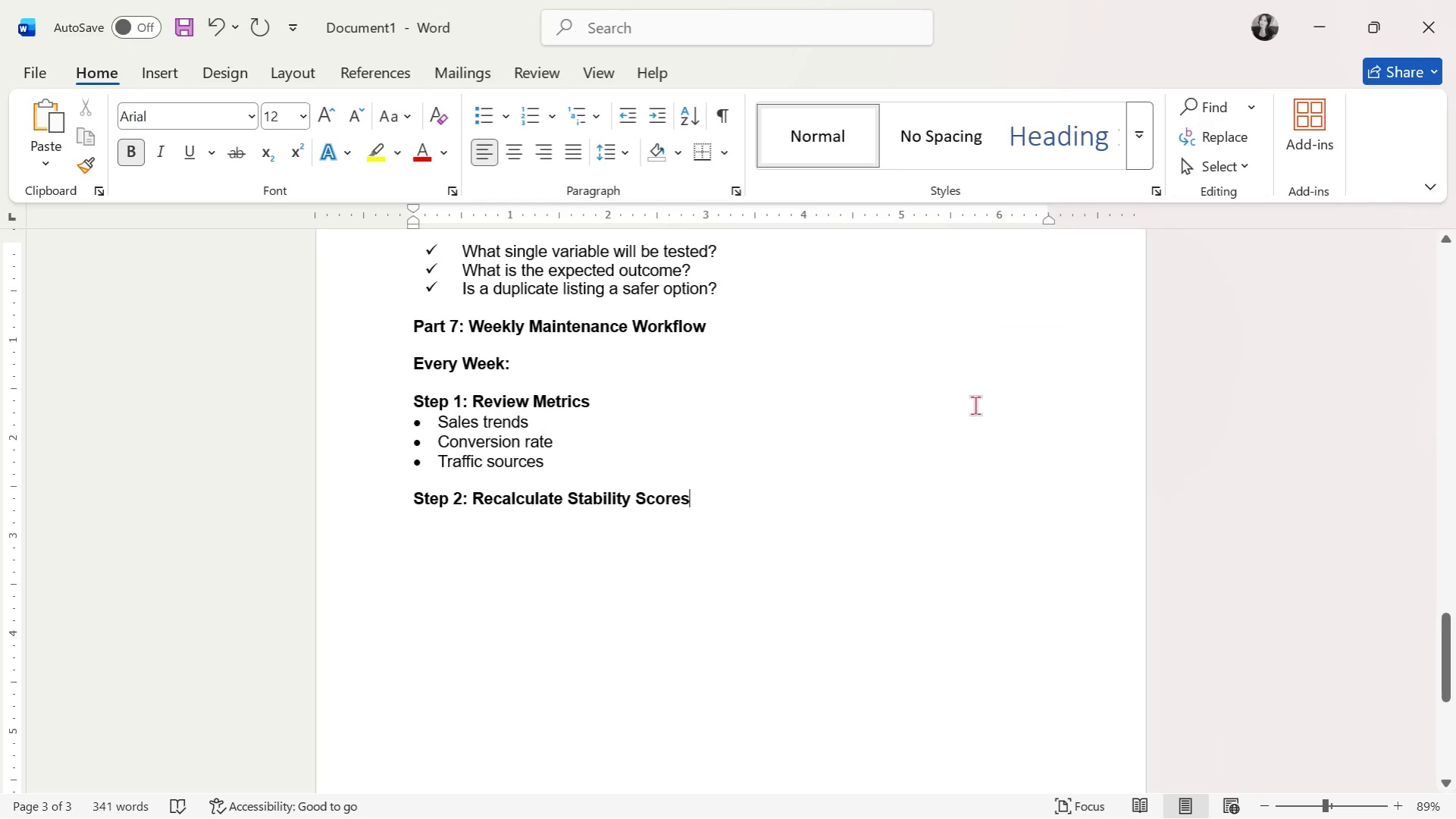 
key(Alt+Tab)
 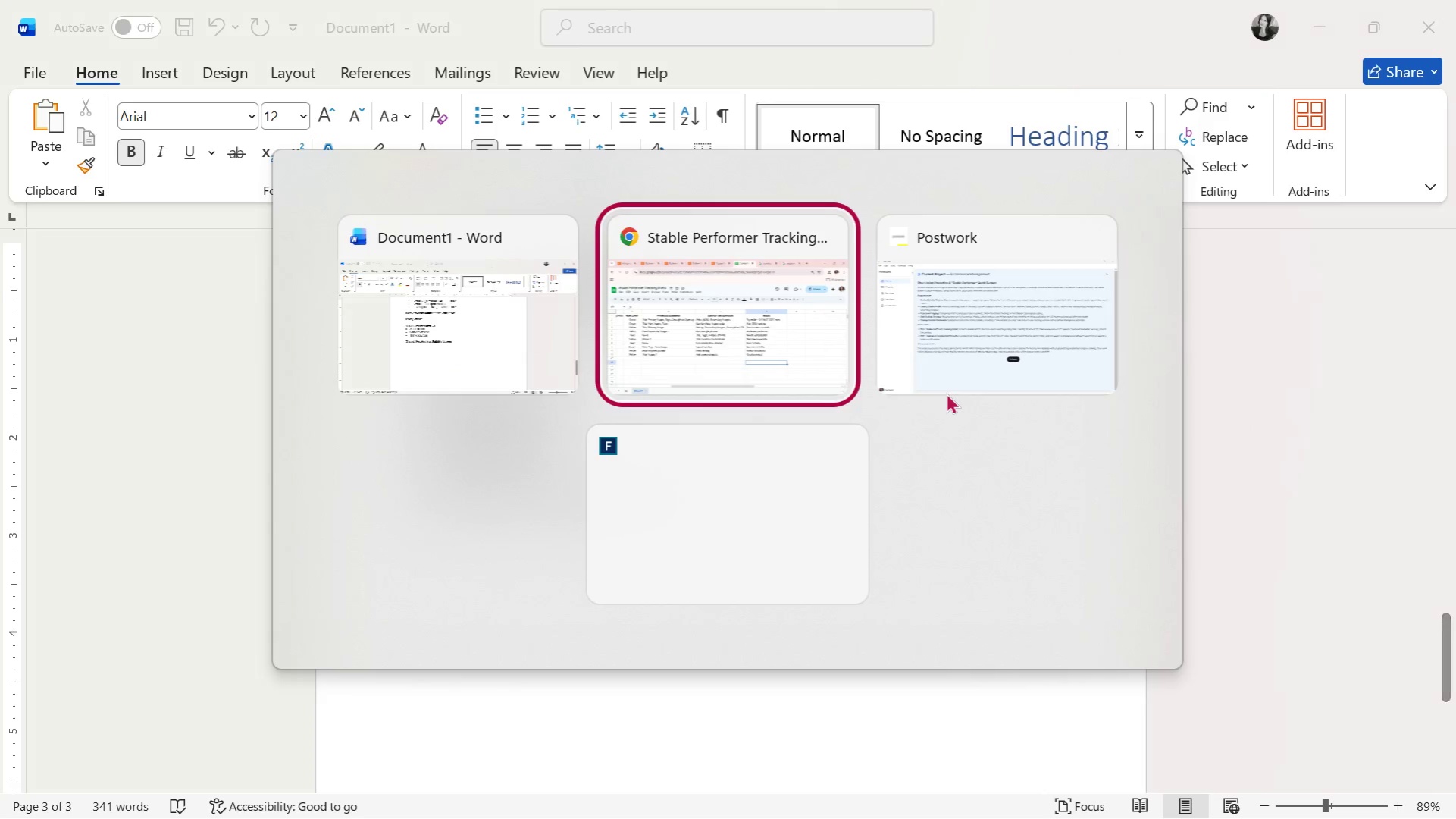 
key(Alt+Tab)